 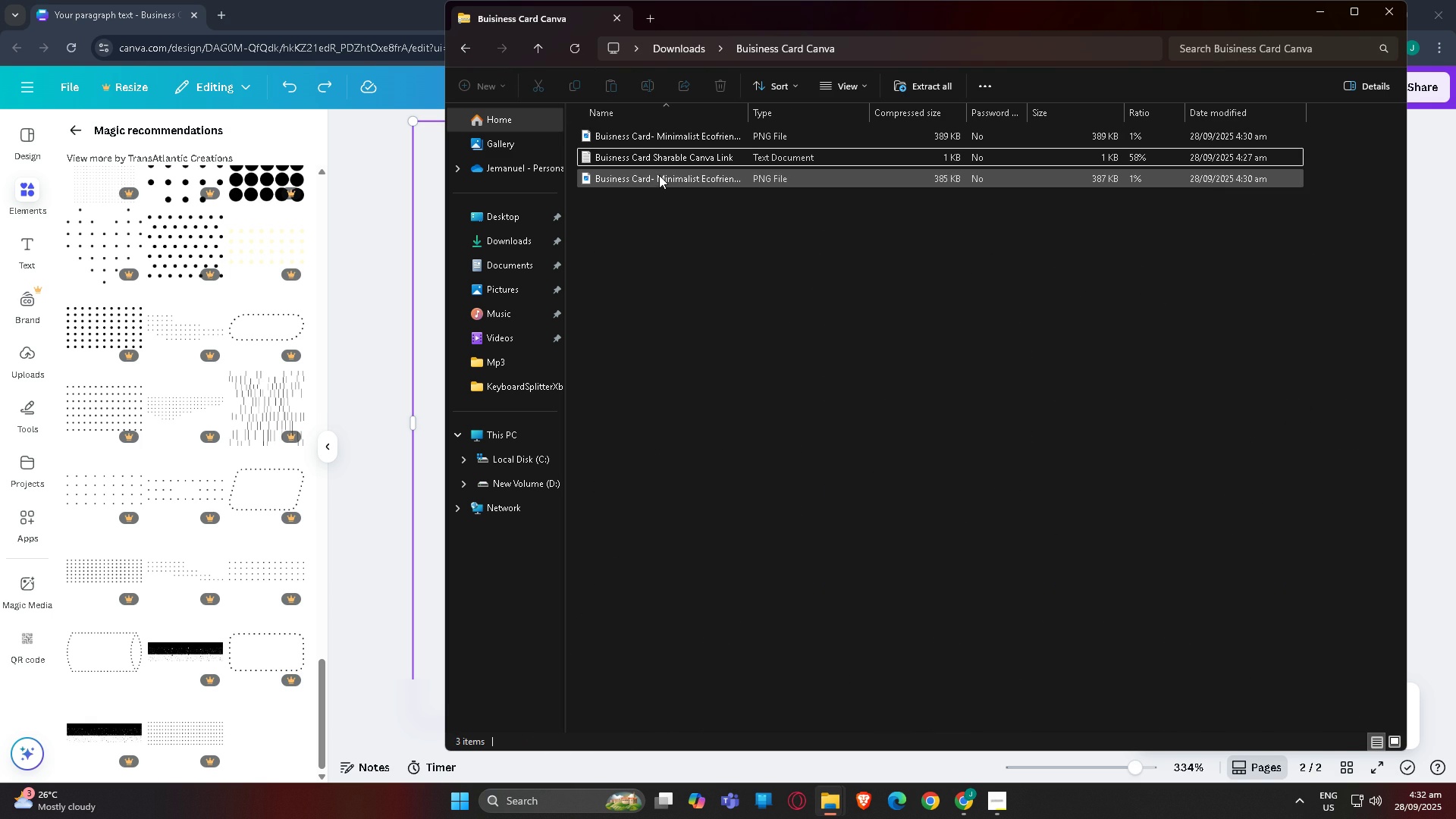 
left_click([684, 219])
 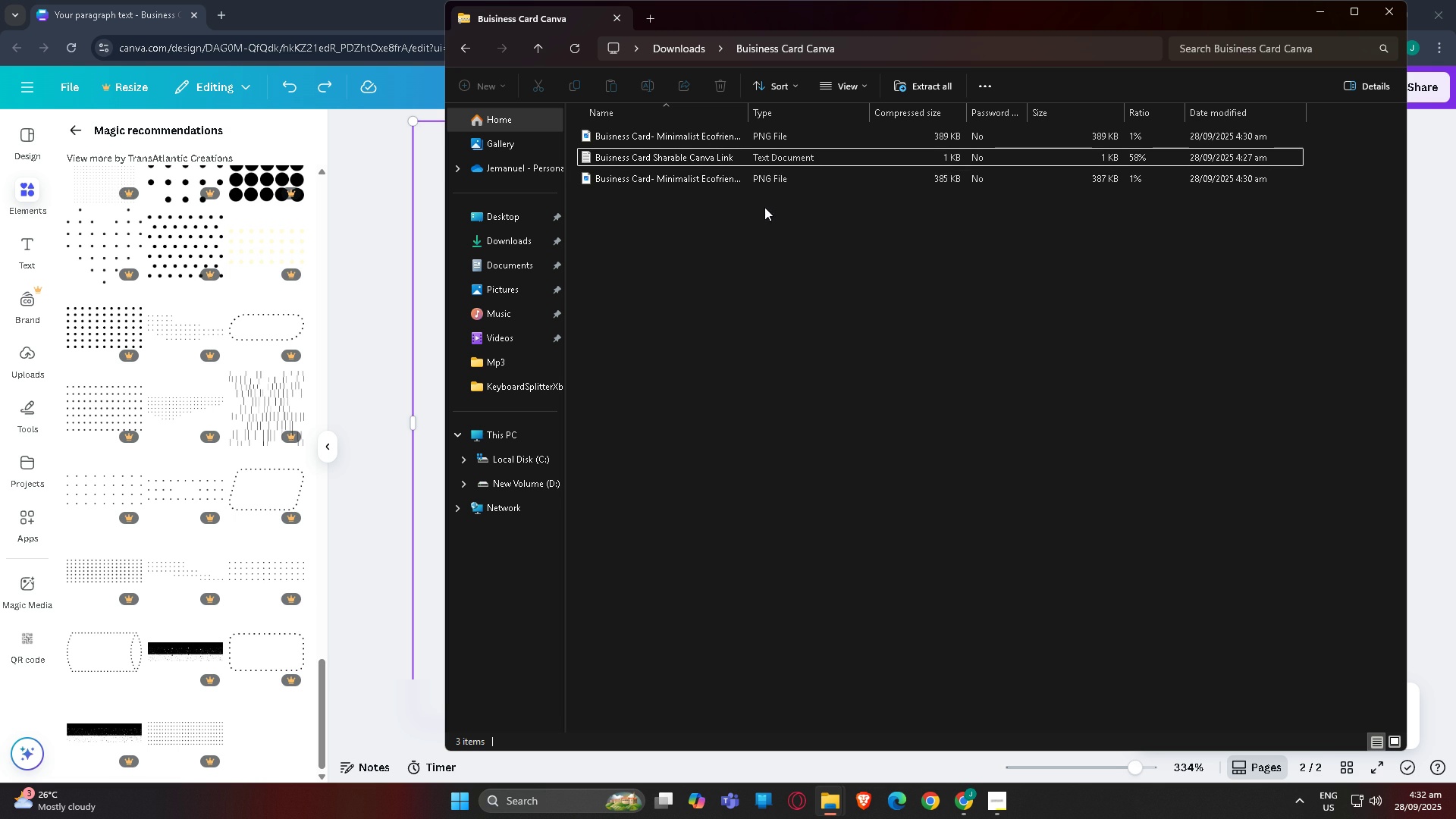 
left_click([764, 207])
 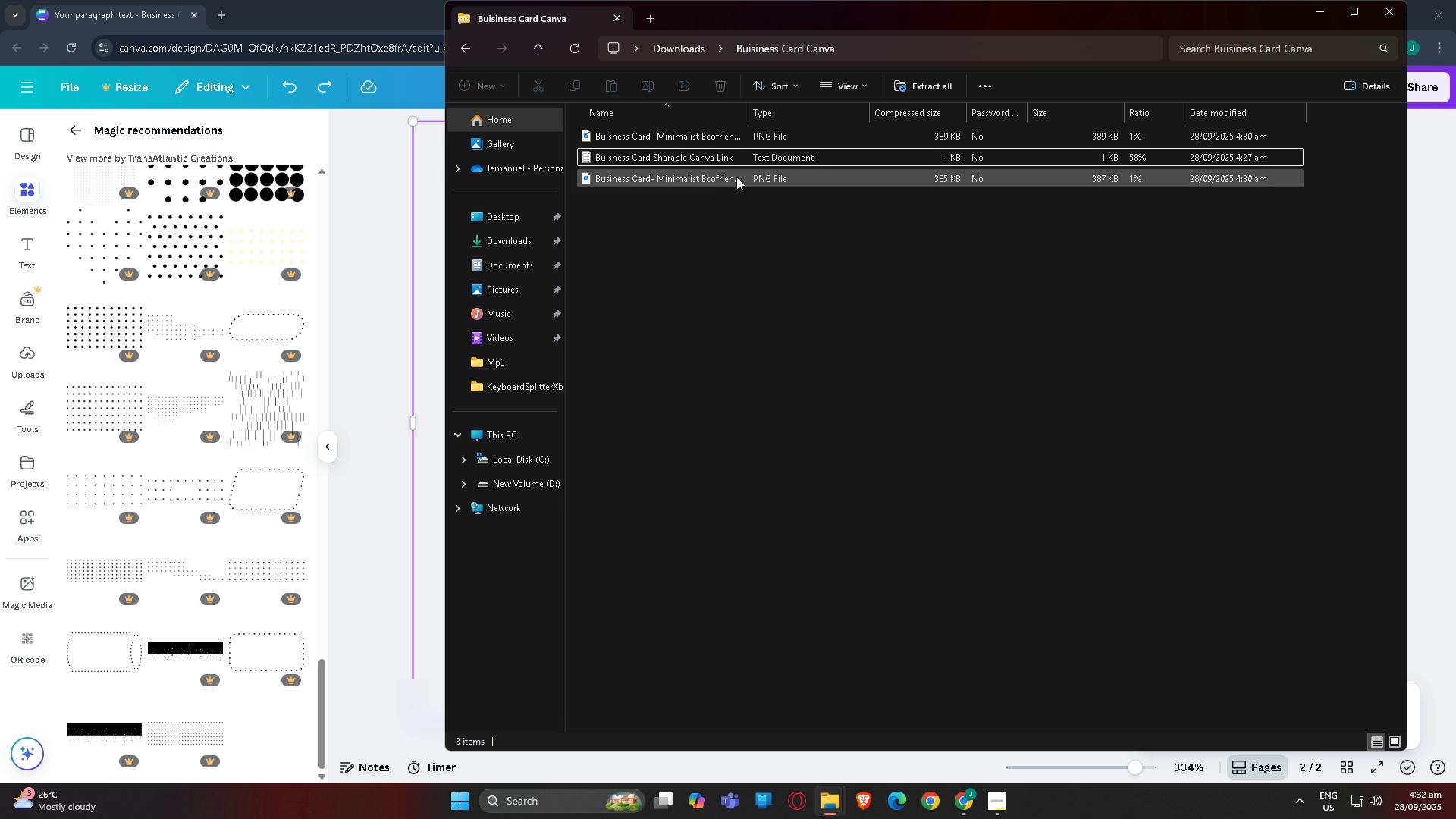 
left_click([725, 217])
 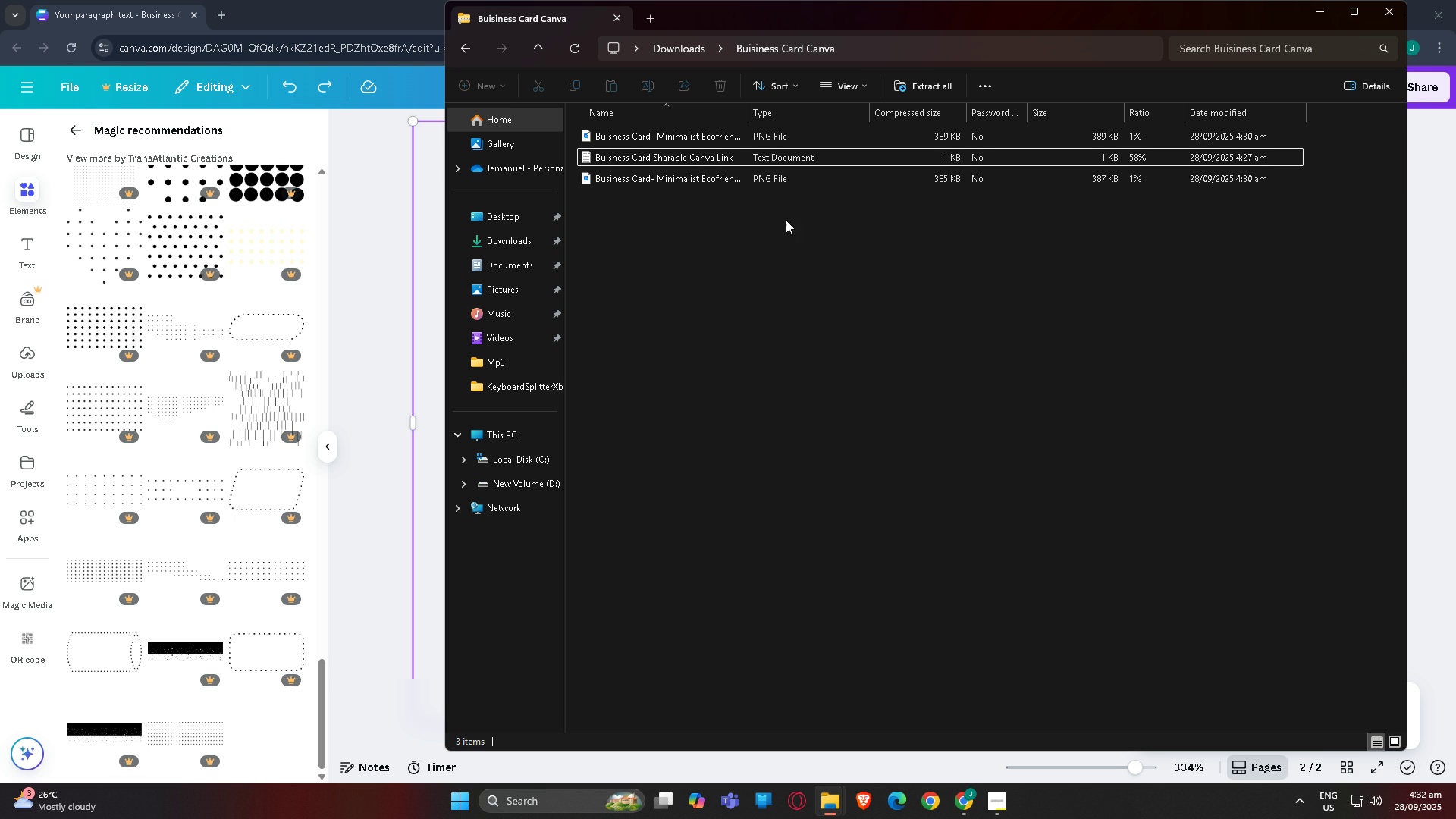 
left_click([786, 220])
 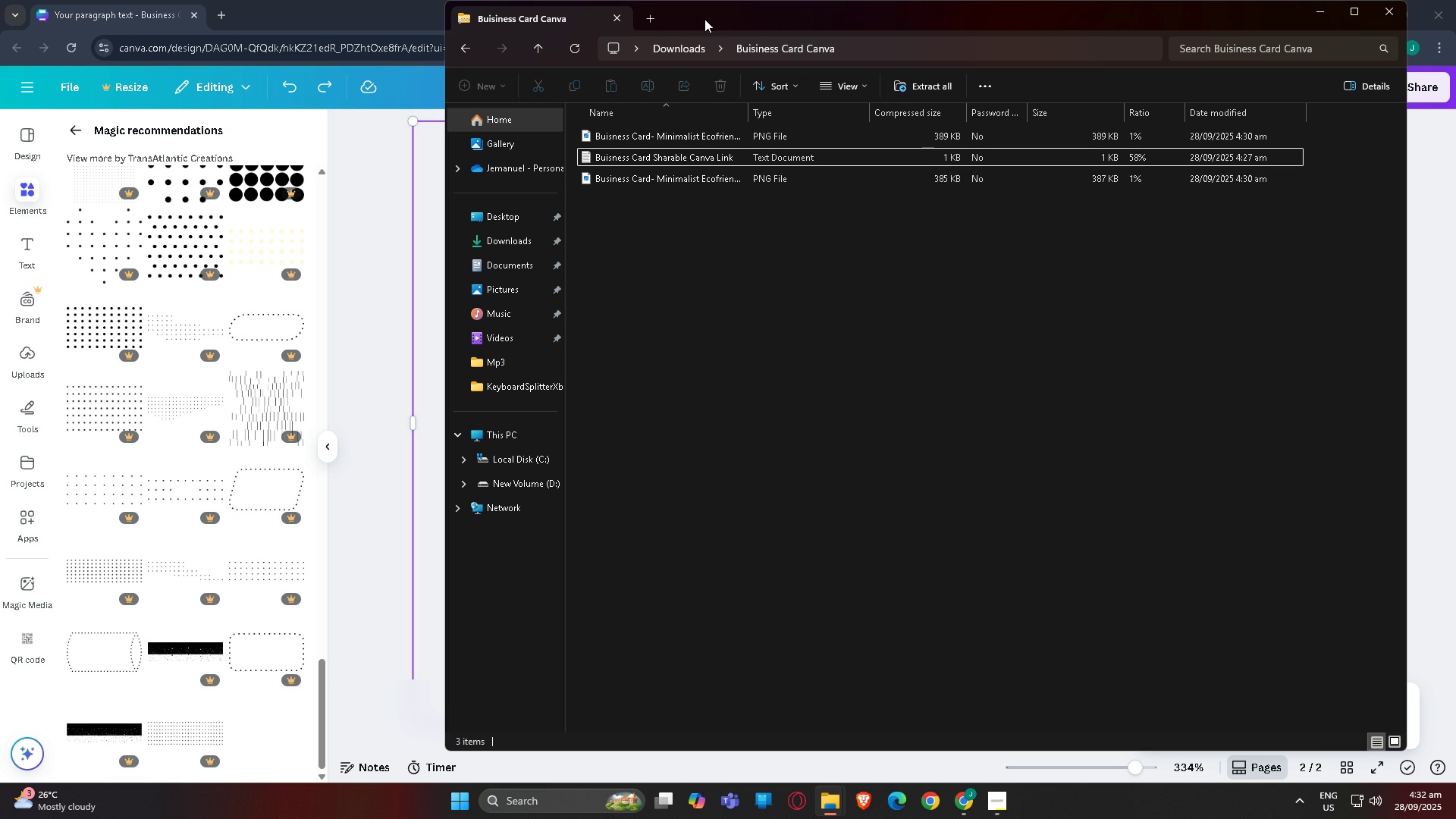 
left_click([706, 18])